 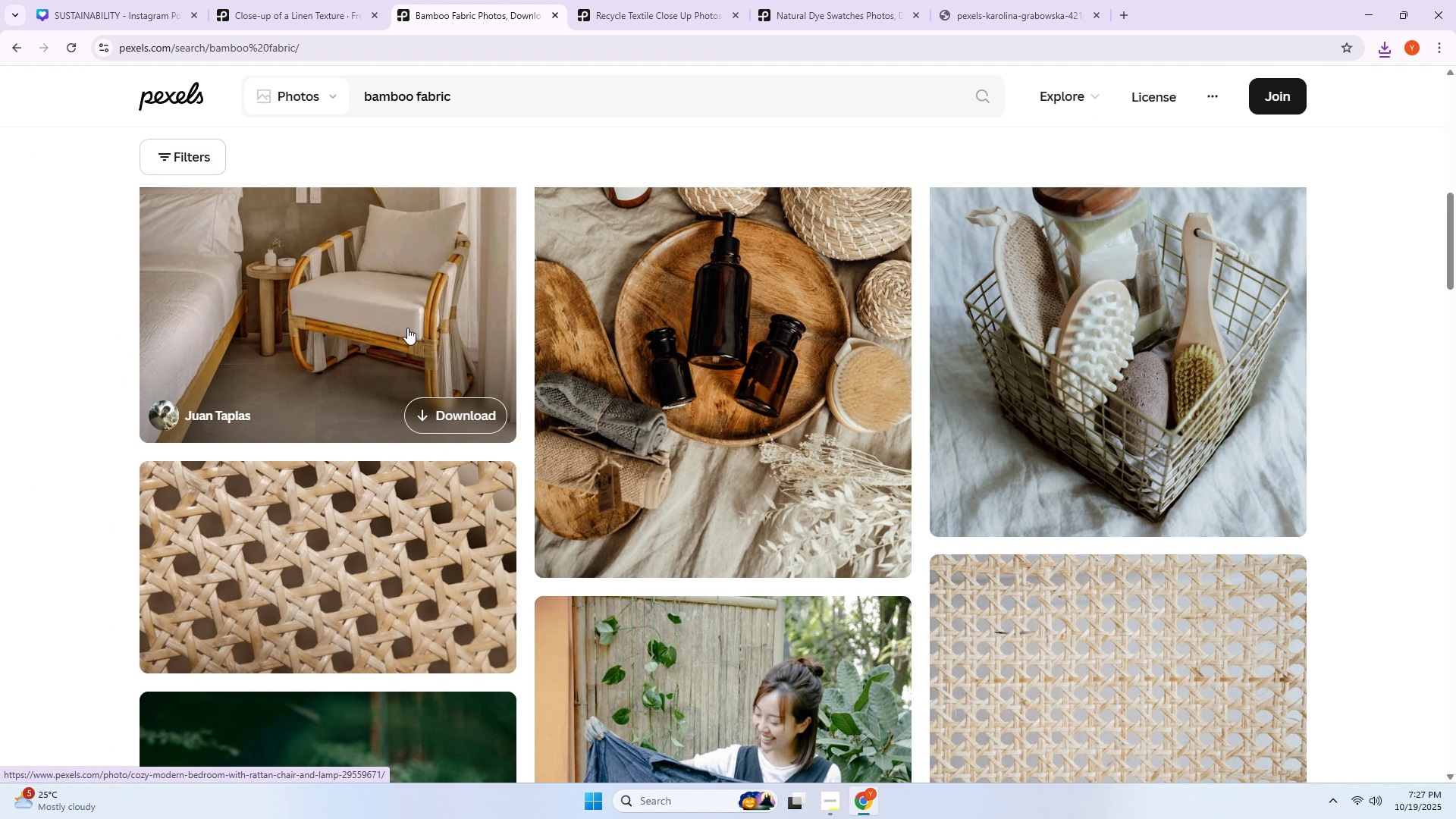 
scroll: coordinate [434, 313], scroll_direction: up, amount: 11.0
 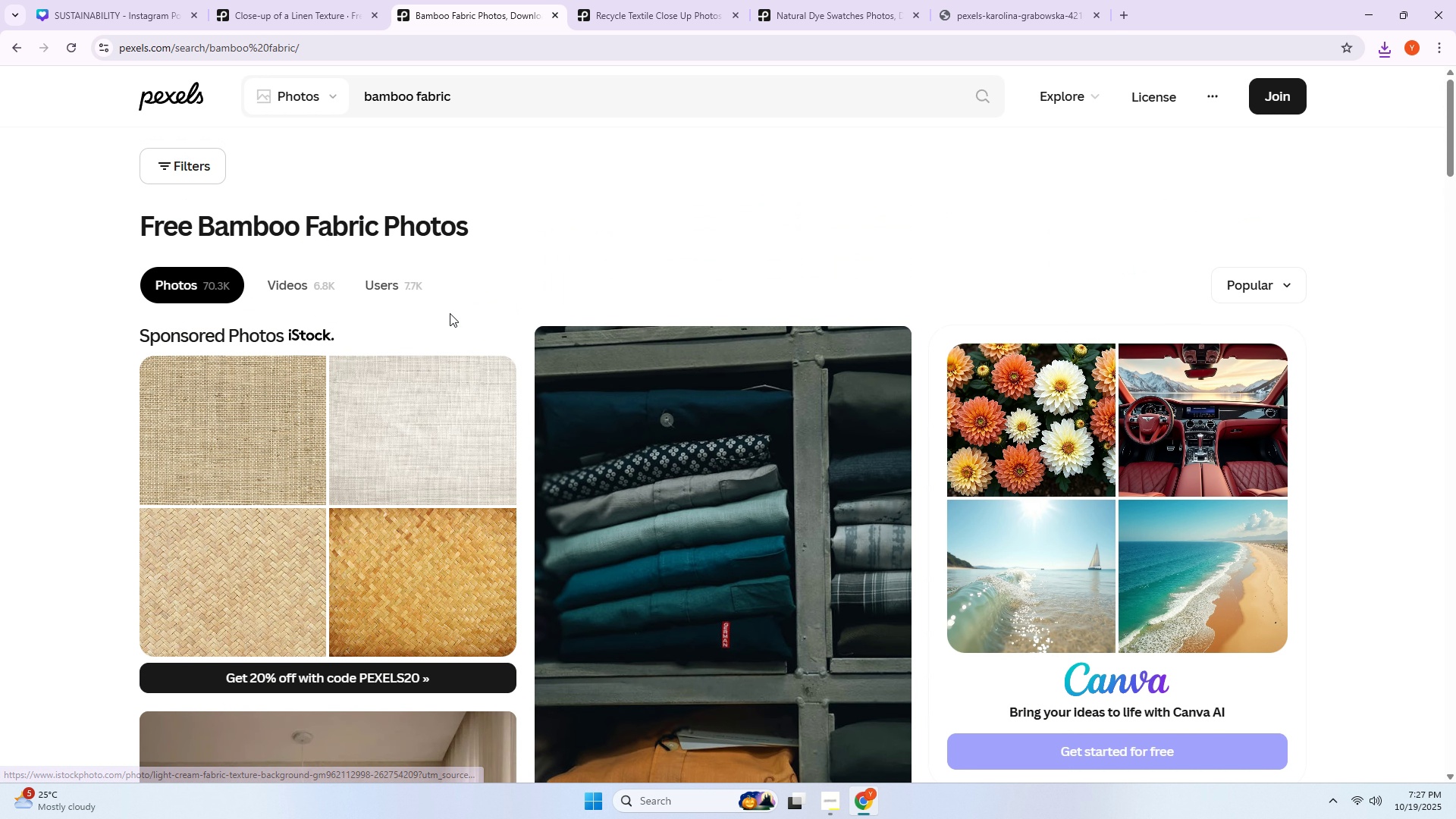 
scroll: coordinate [464, 331], scroll_direction: down, amount: 2.0
 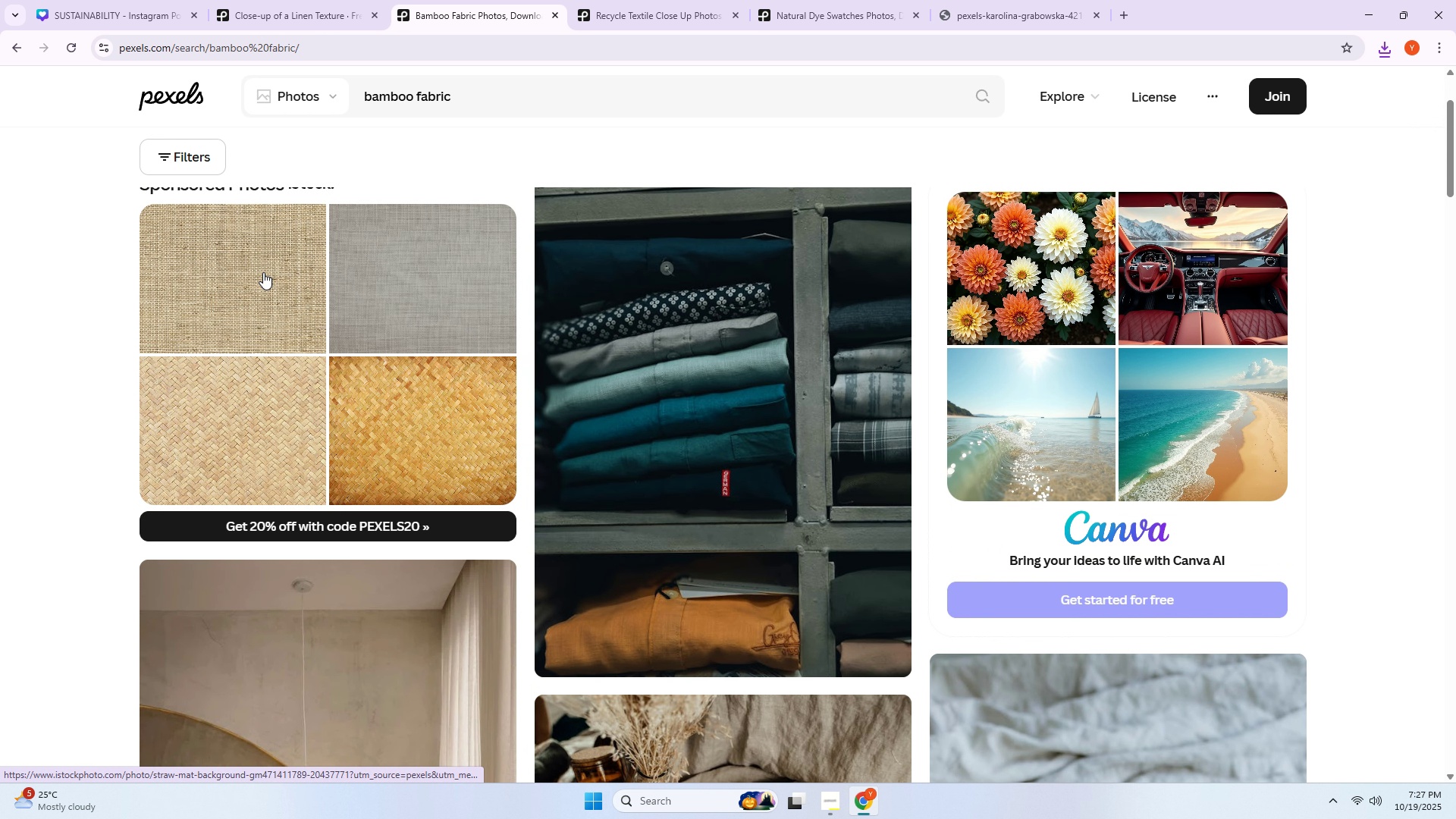 
left_click([258, 270])
 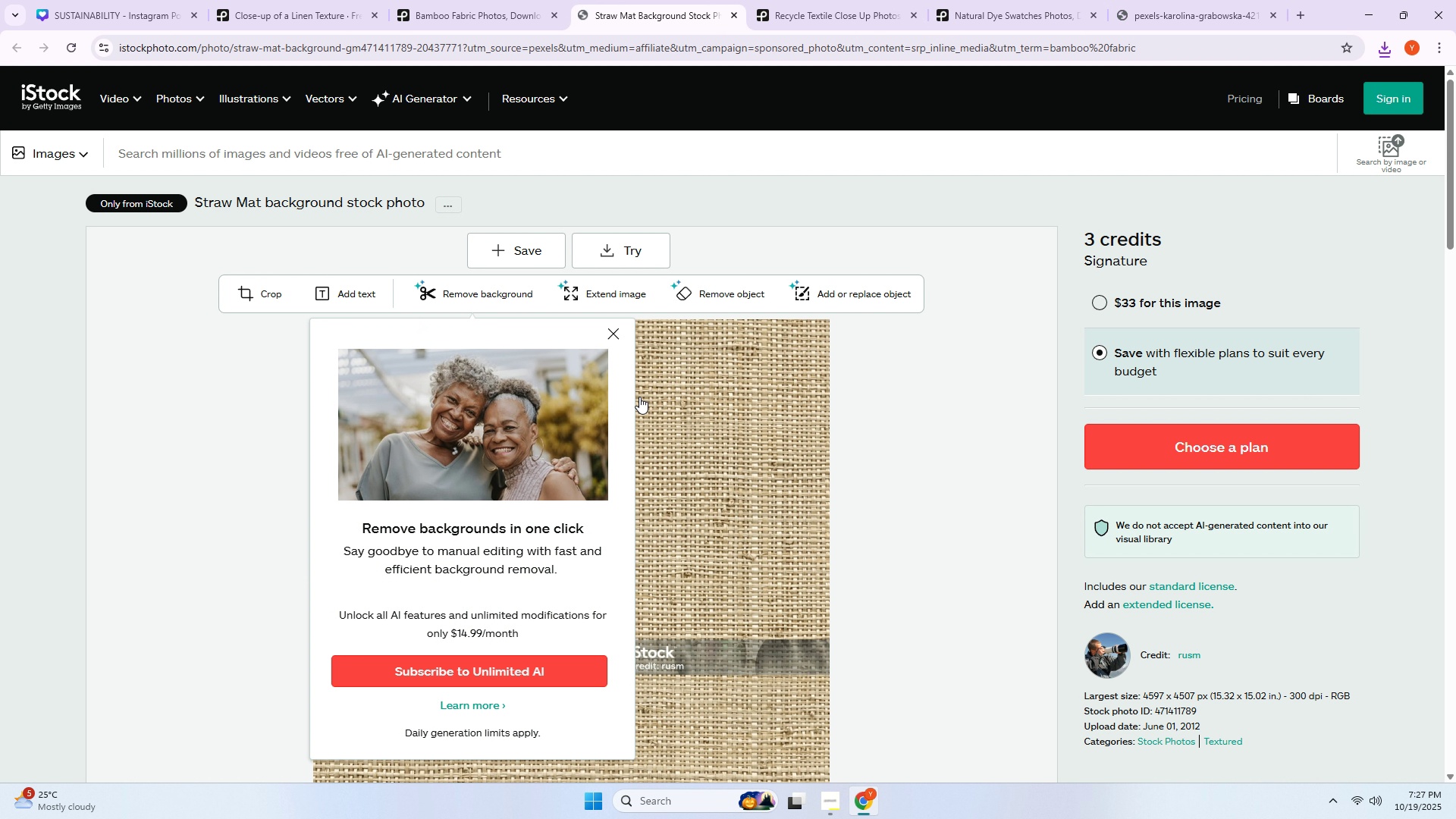 
left_click([613, 341])
 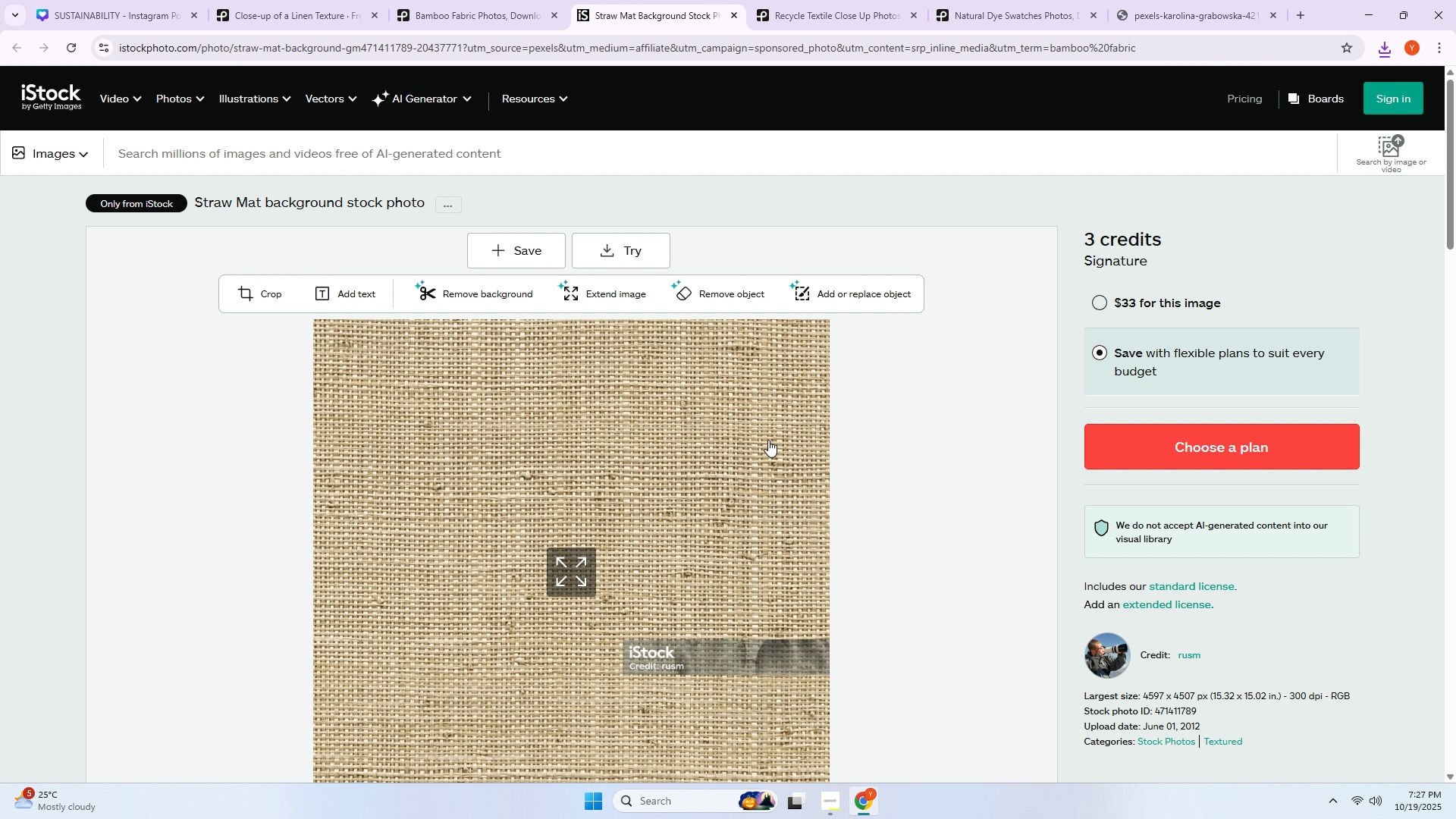 
scroll: coordinate [769, 441], scroll_direction: down, amount: 2.0
 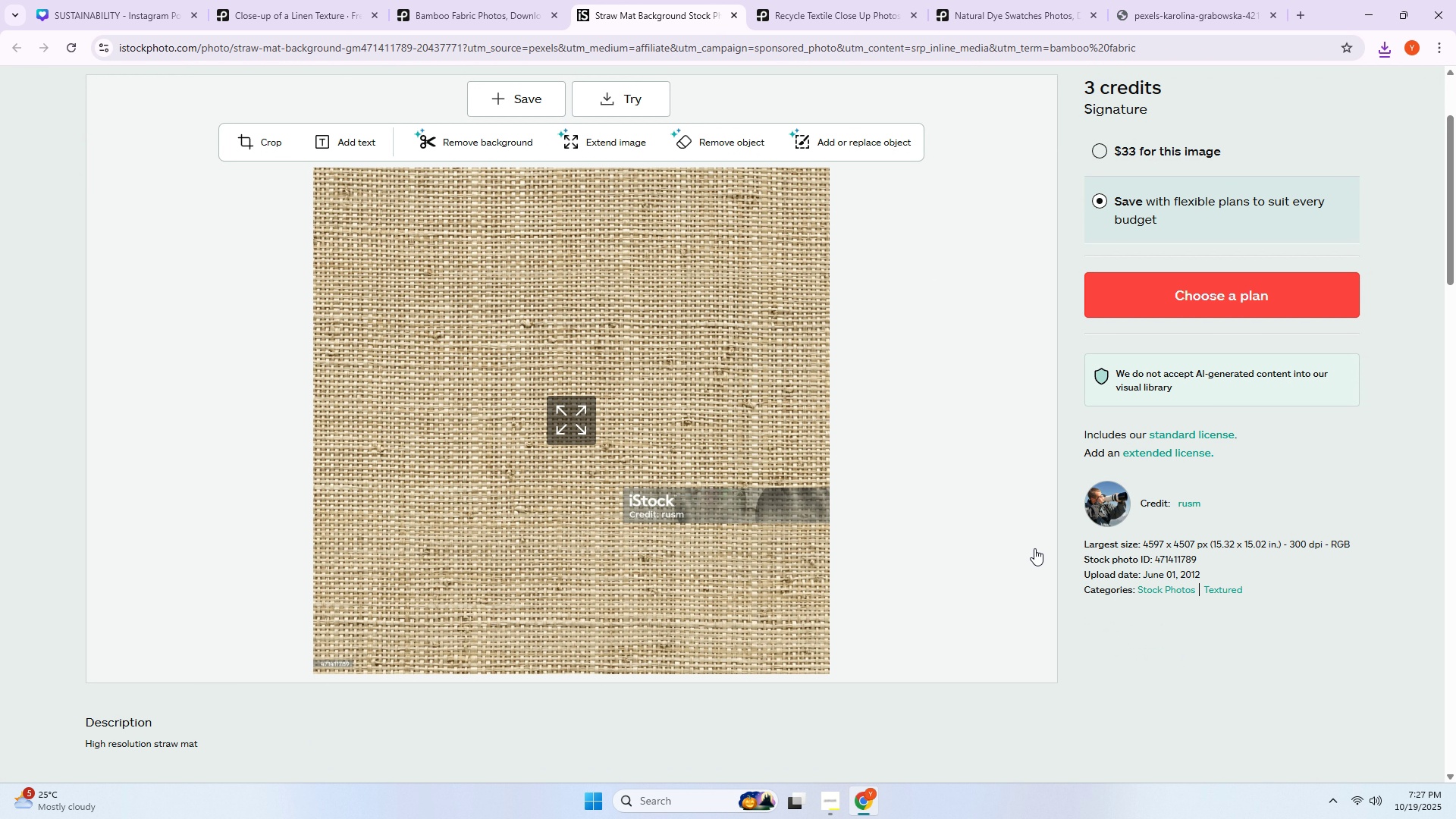 
left_click([1008, 696])
 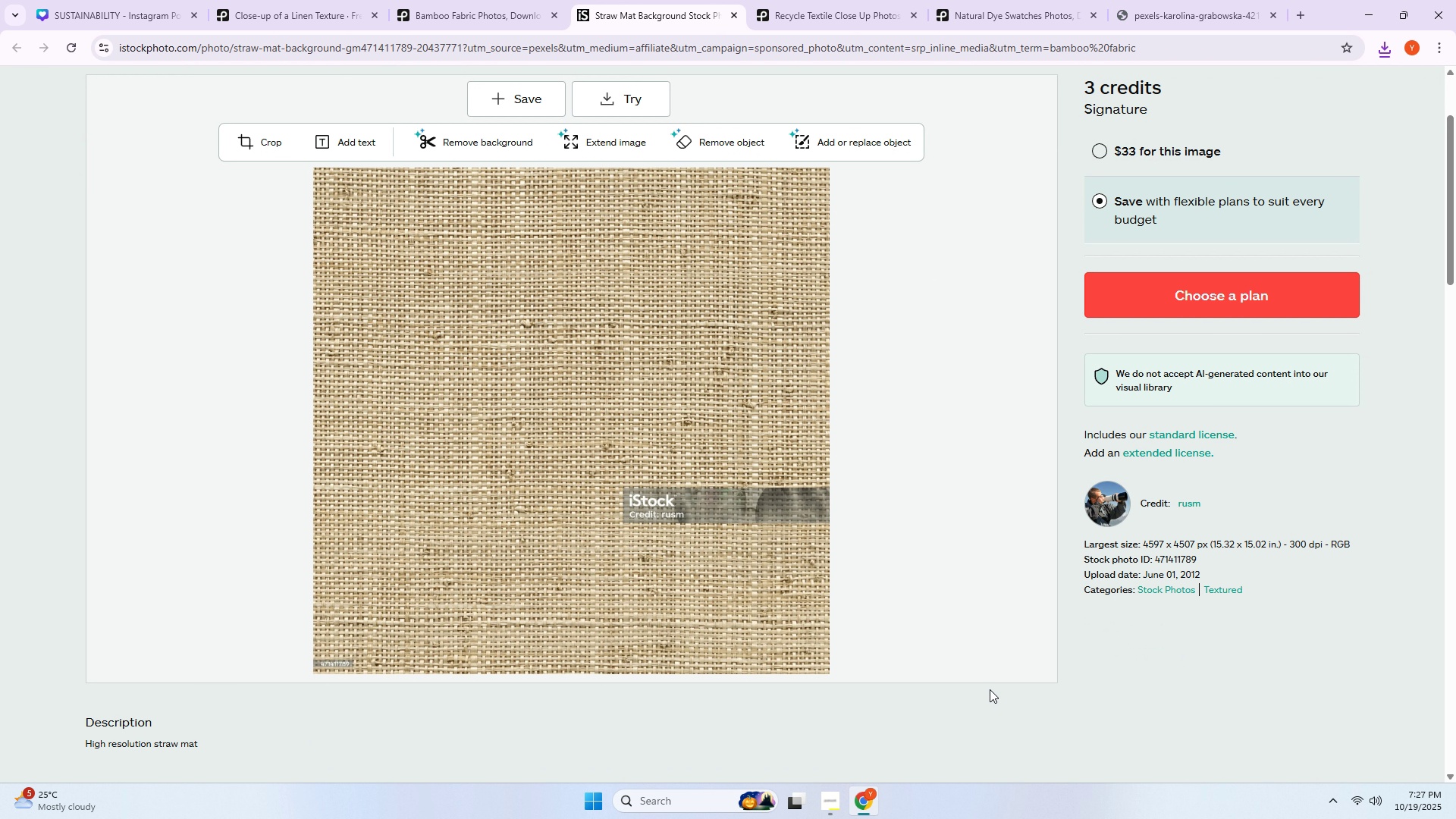 
key(PrintScreen)
 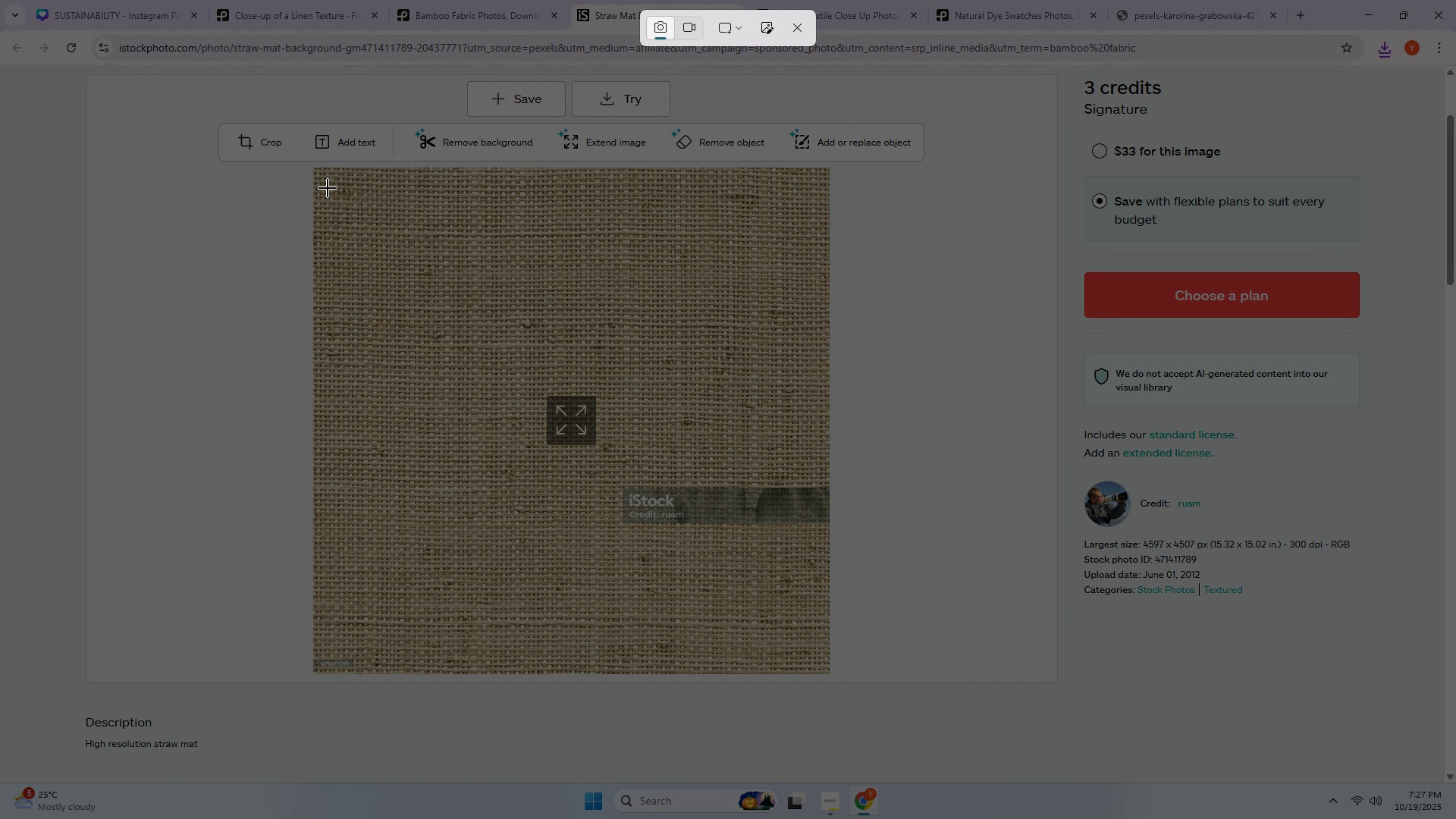 
left_click_drag(start_coordinate=[318, 177], to_coordinate=[516, 585])
 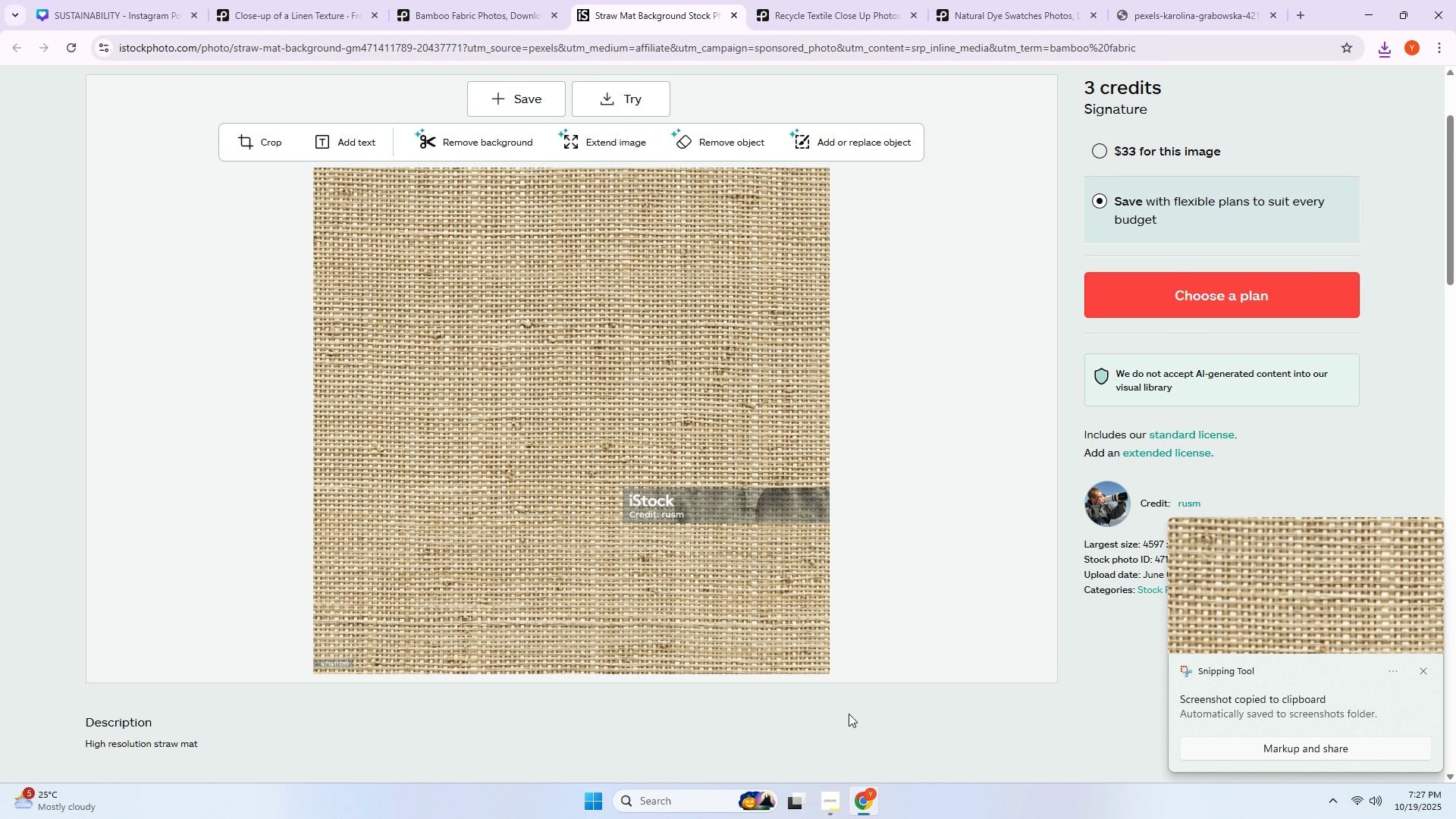 
key(PrintScreen)
 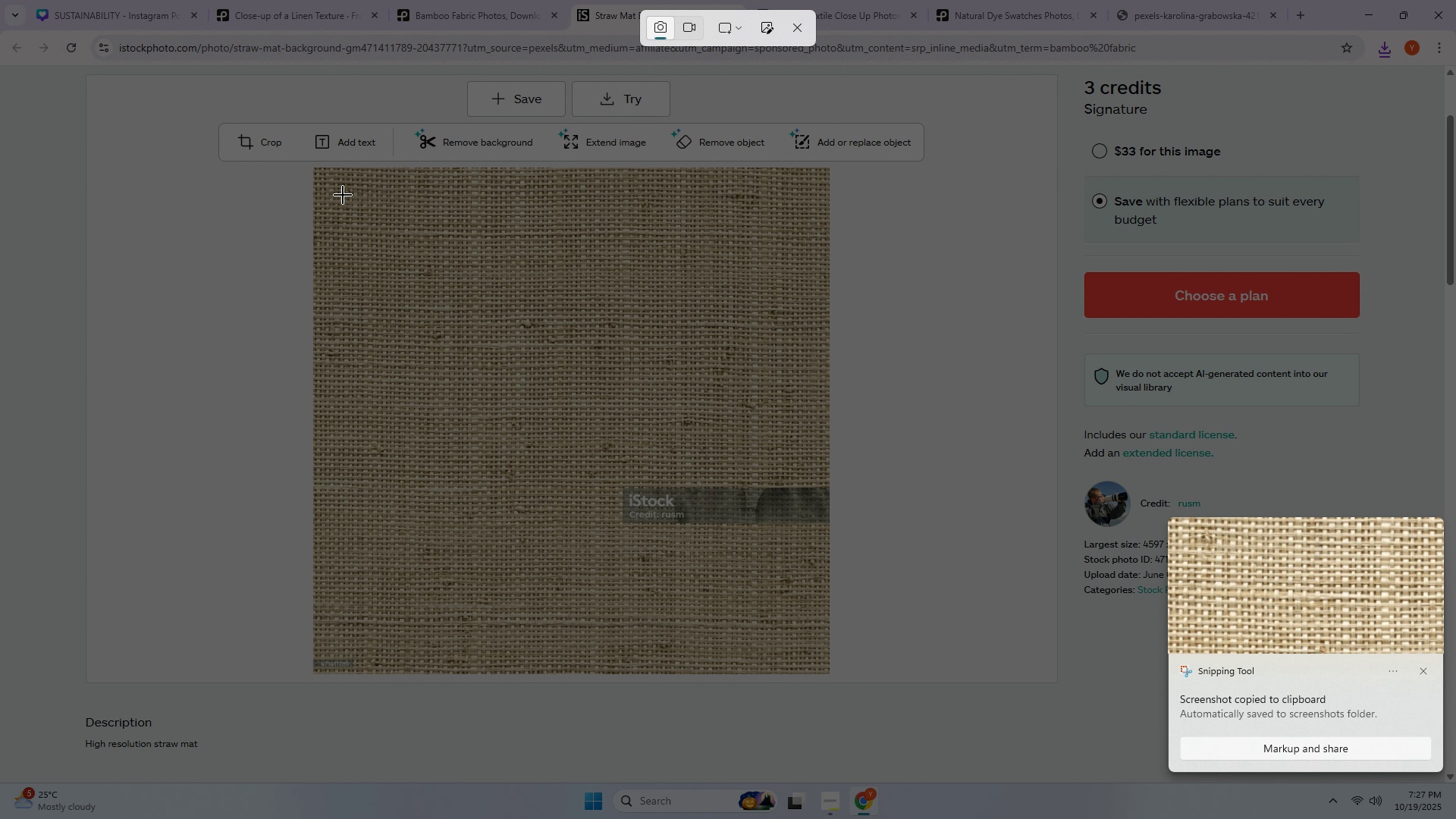 
left_click_drag(start_coordinate=[316, 172], to_coordinate=[823, 479])
 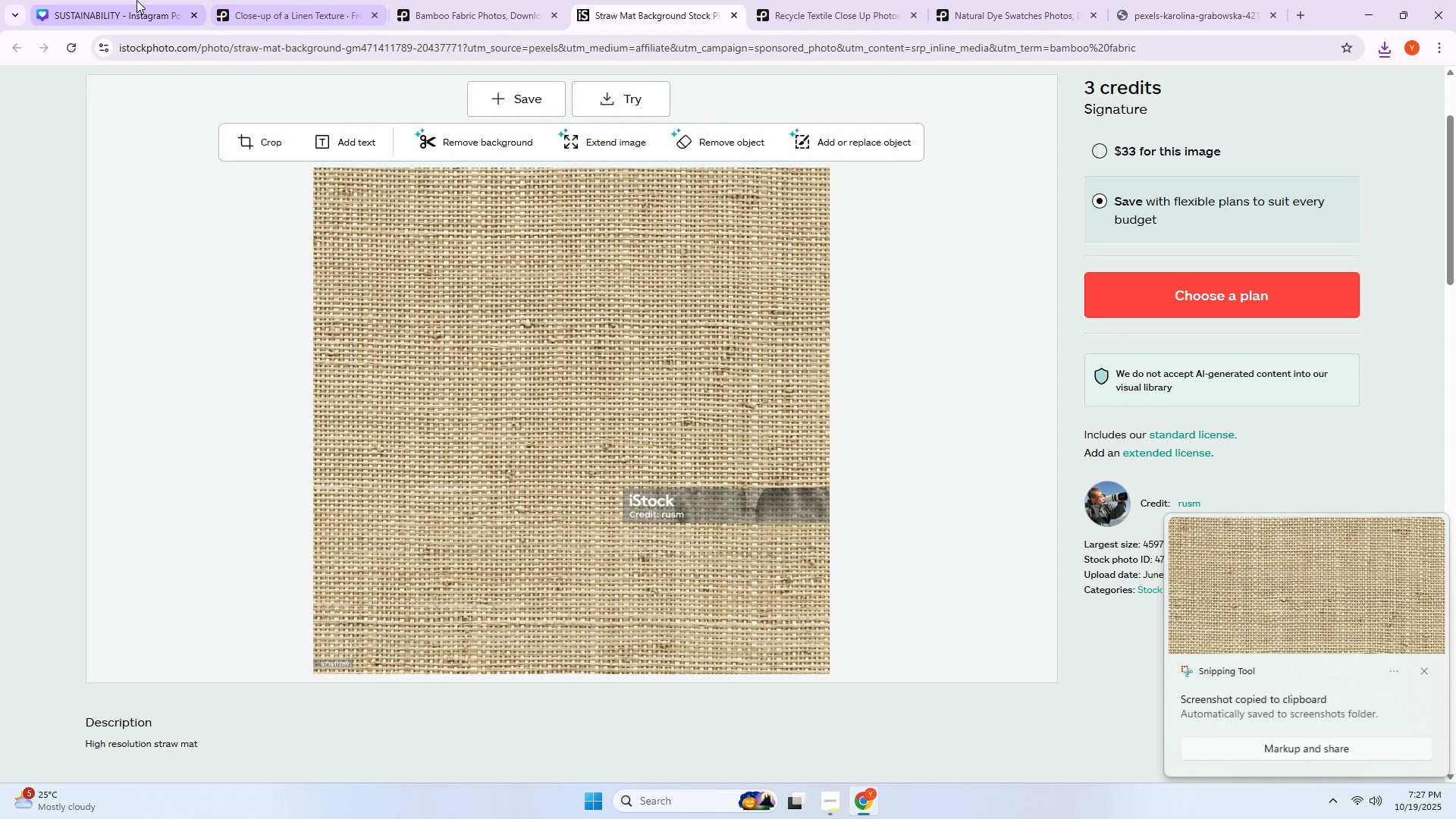 
left_click([131, 0])
 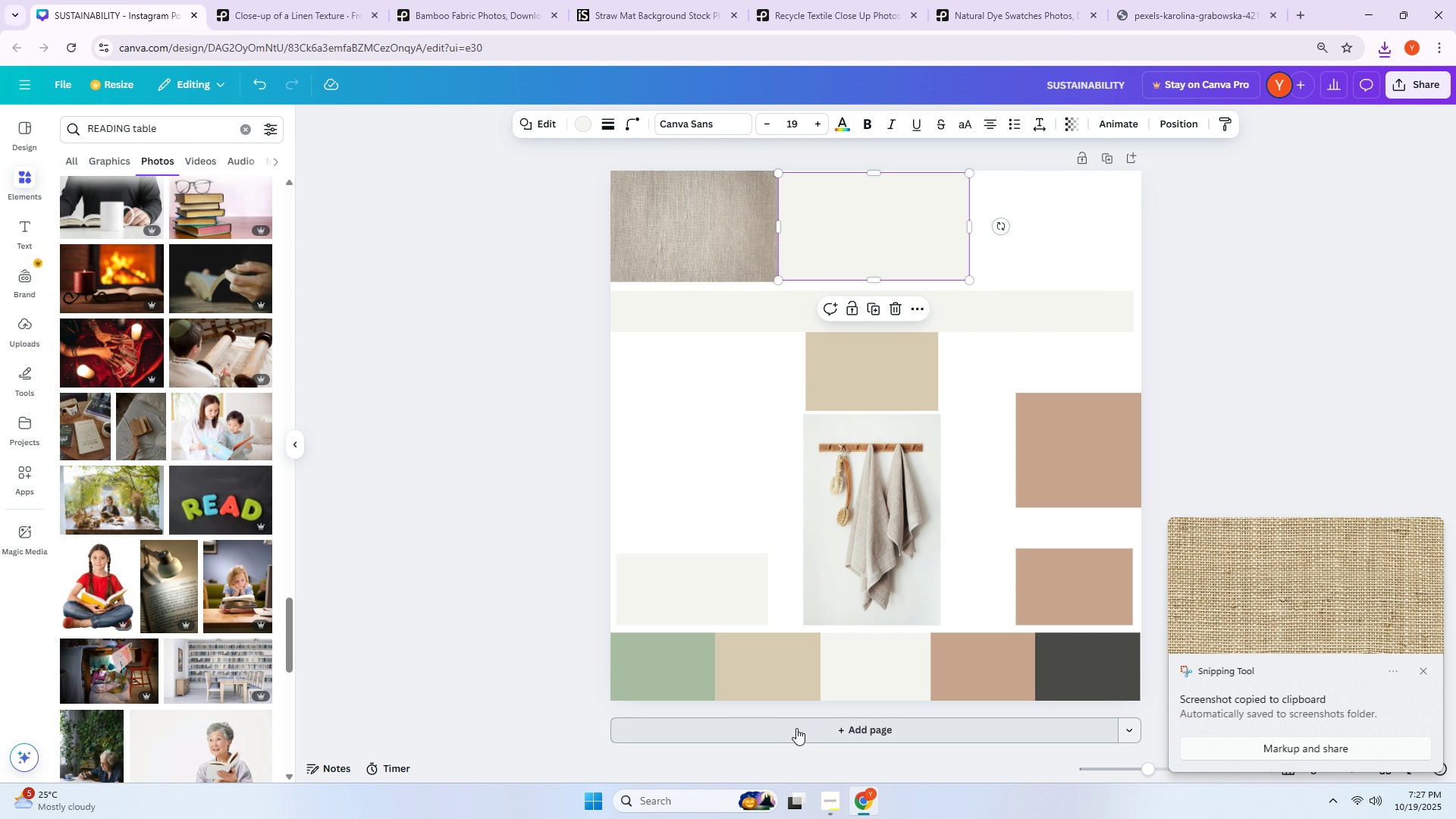 
key(Control+ControlLeft)
 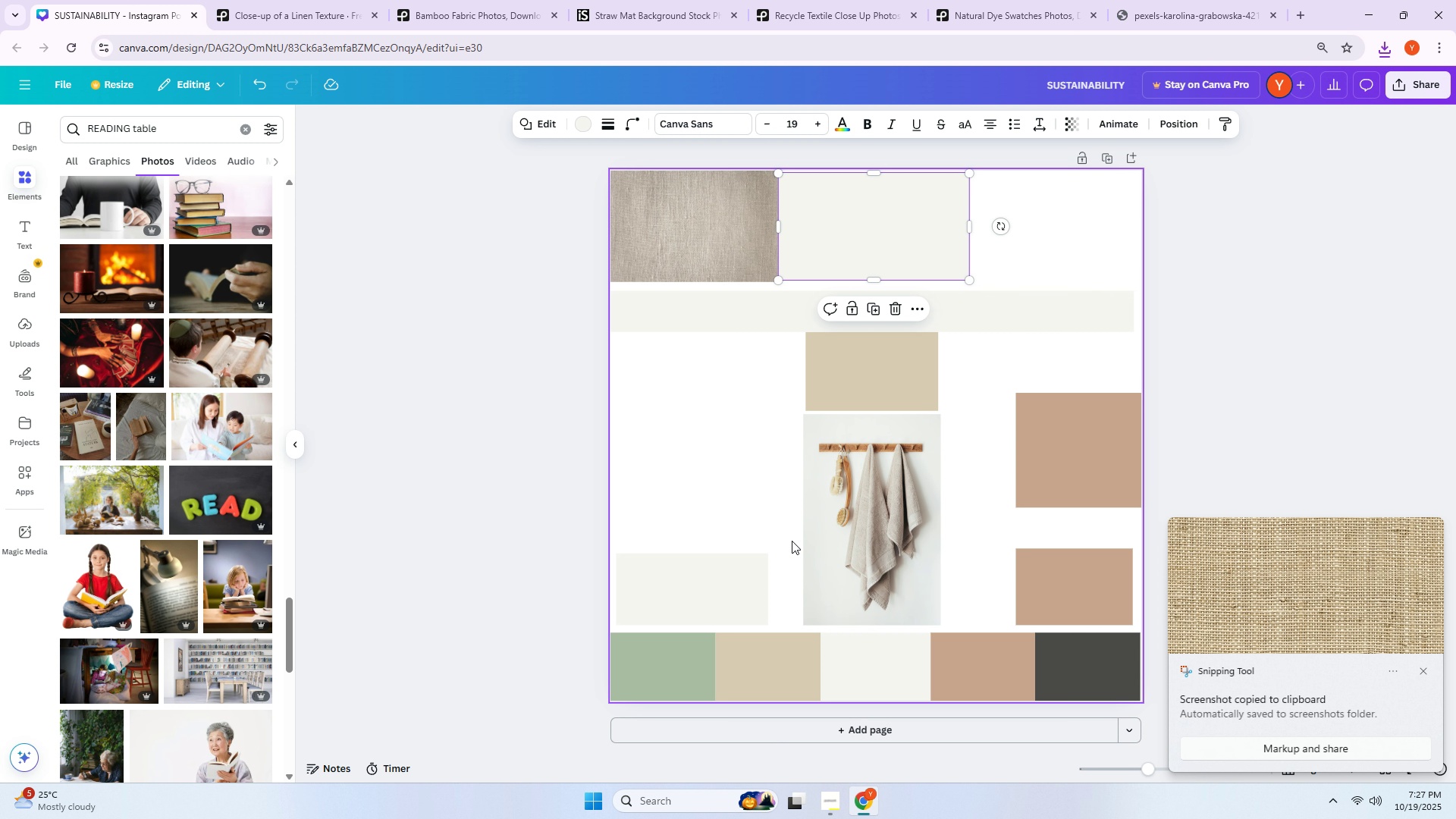 
key(Control+V)
 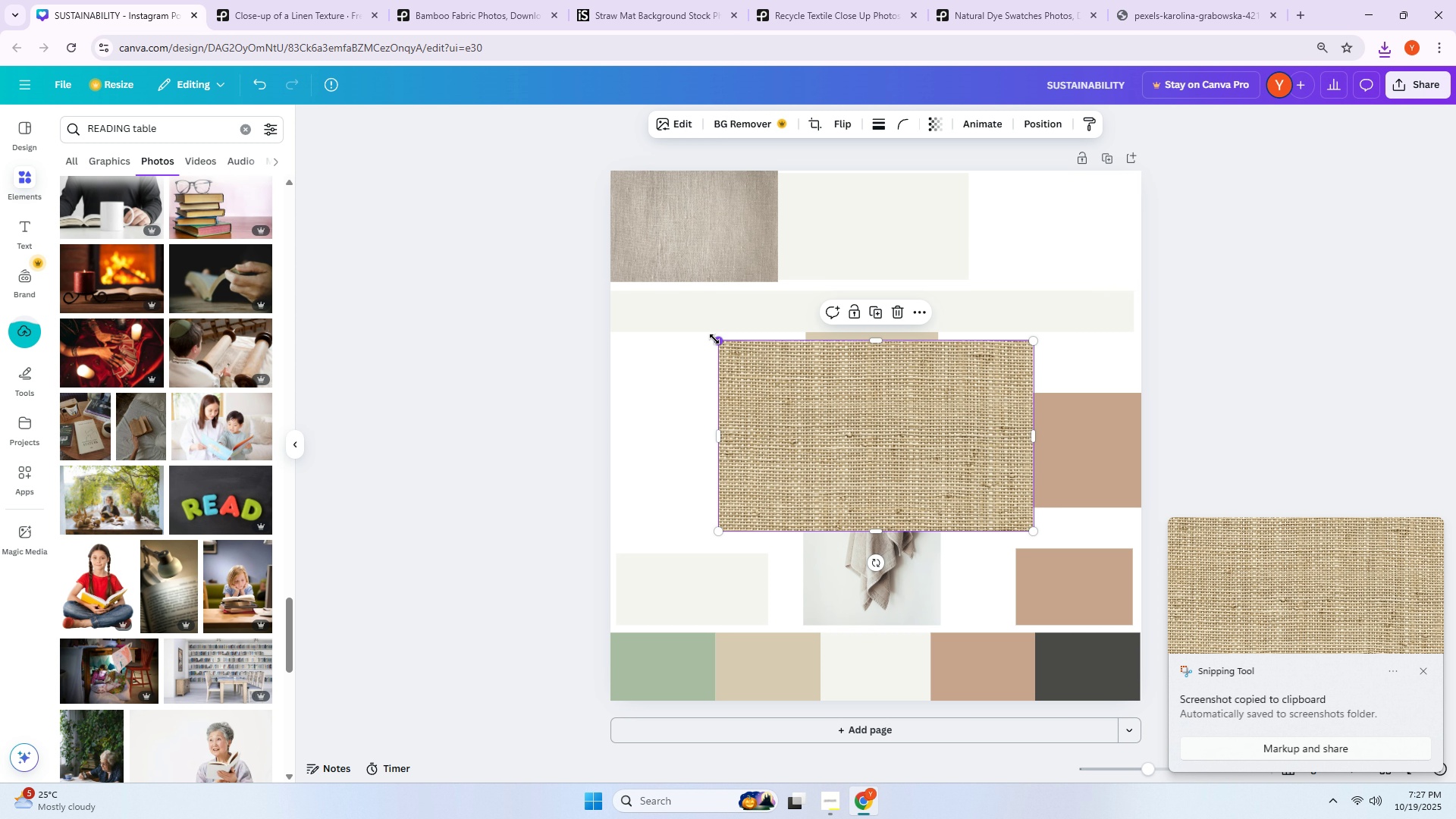 
left_click_drag(start_coordinate=[786, 428], to_coordinate=[743, 430])
 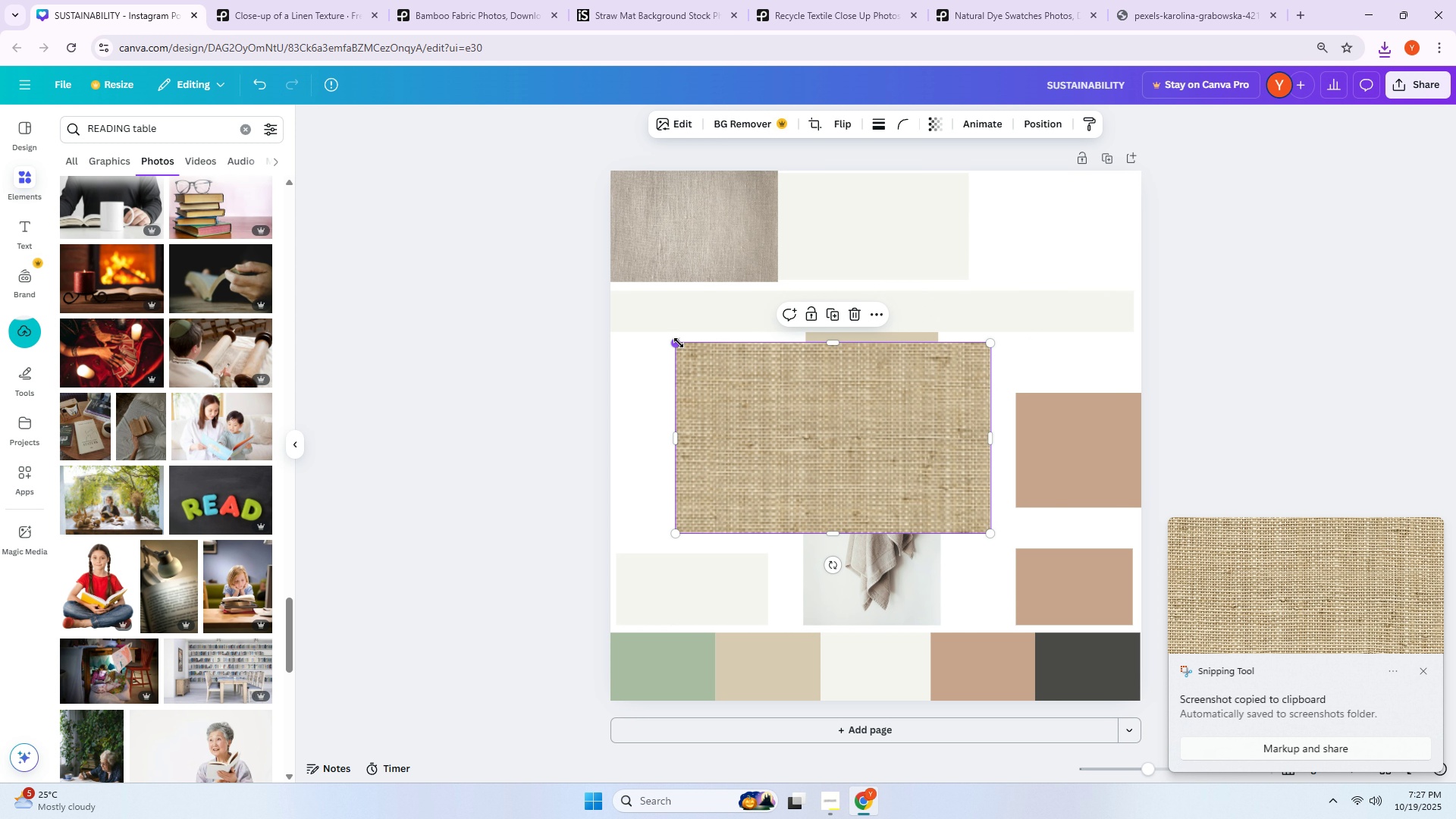 
left_click_drag(start_coordinate=[682, 343], to_coordinate=[726, 394])
 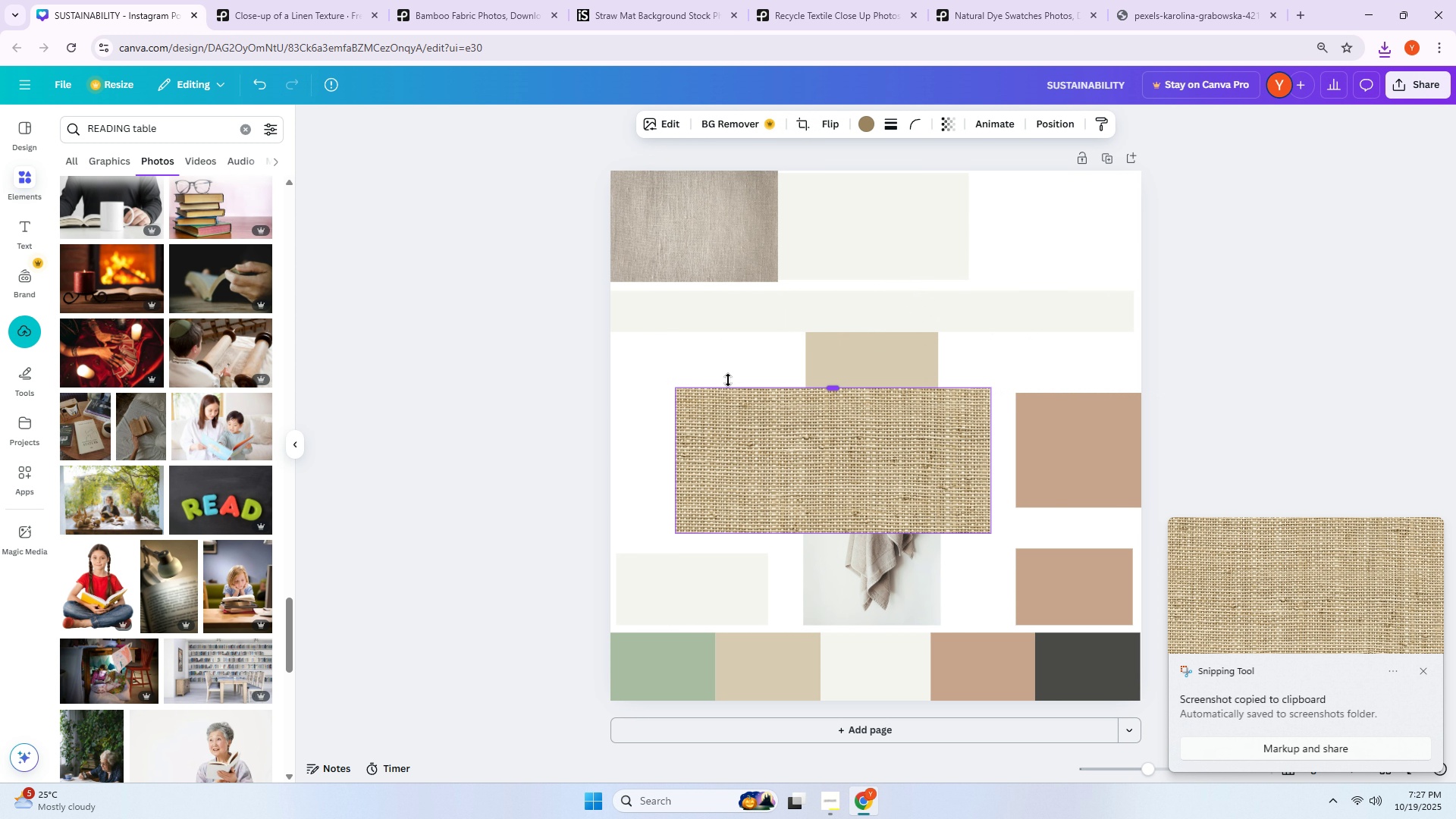 
left_click_drag(start_coordinate=[726, 393], to_coordinate=[732, 375])
 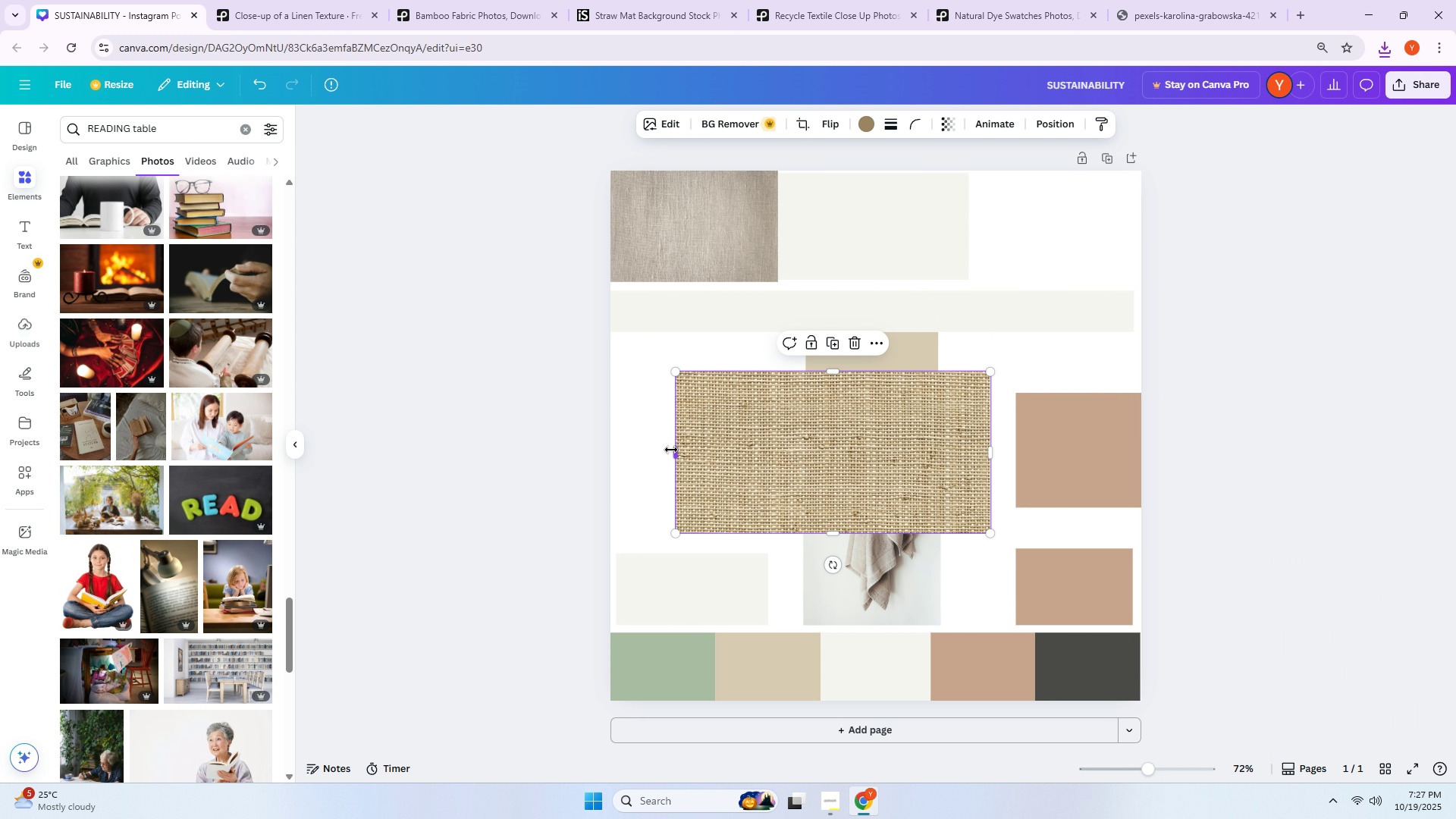 
left_click_drag(start_coordinate=[671, 450], to_coordinate=[707, 451])
 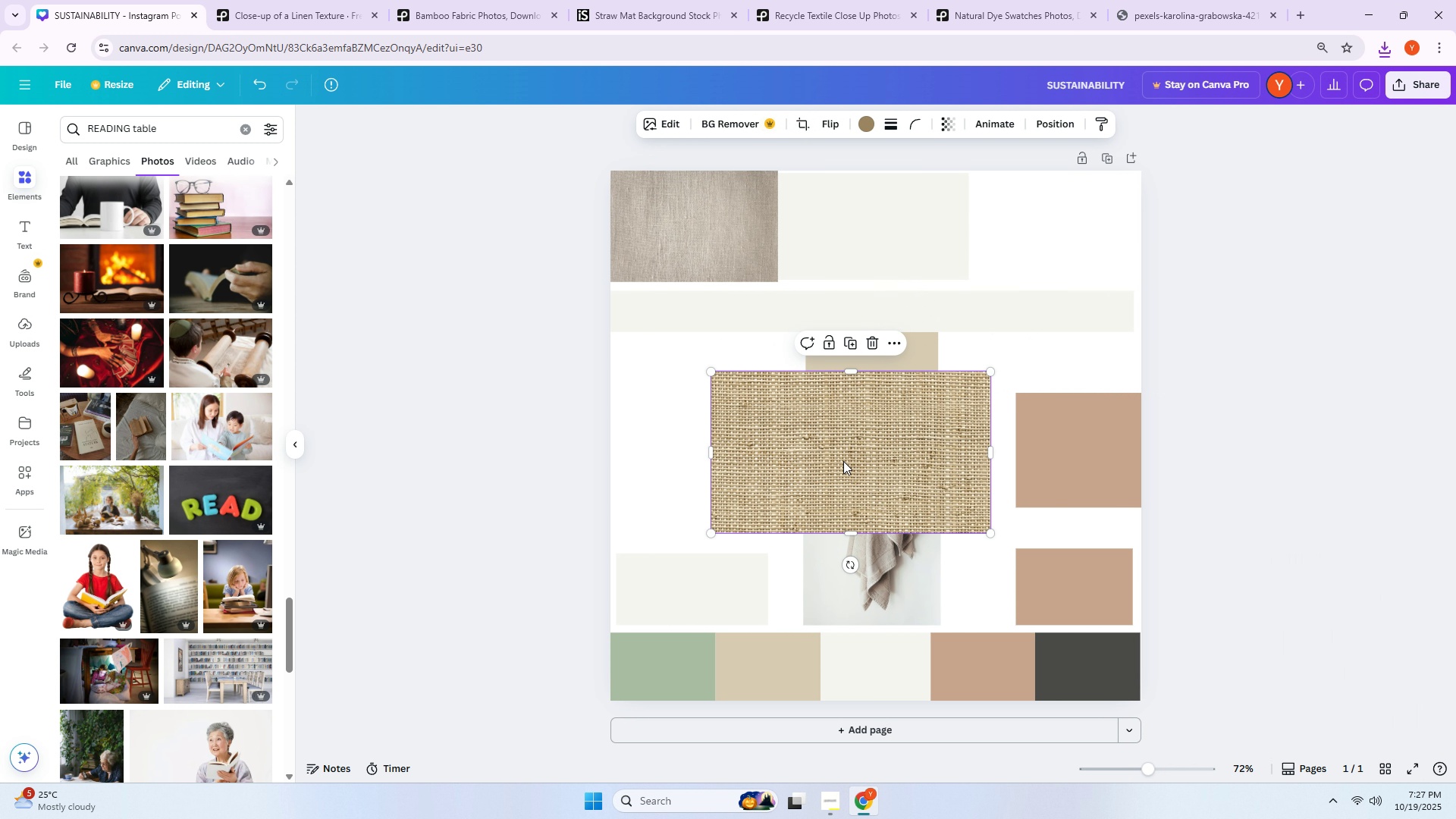 
left_click_drag(start_coordinate=[843, 461], to_coordinate=[746, 447])
 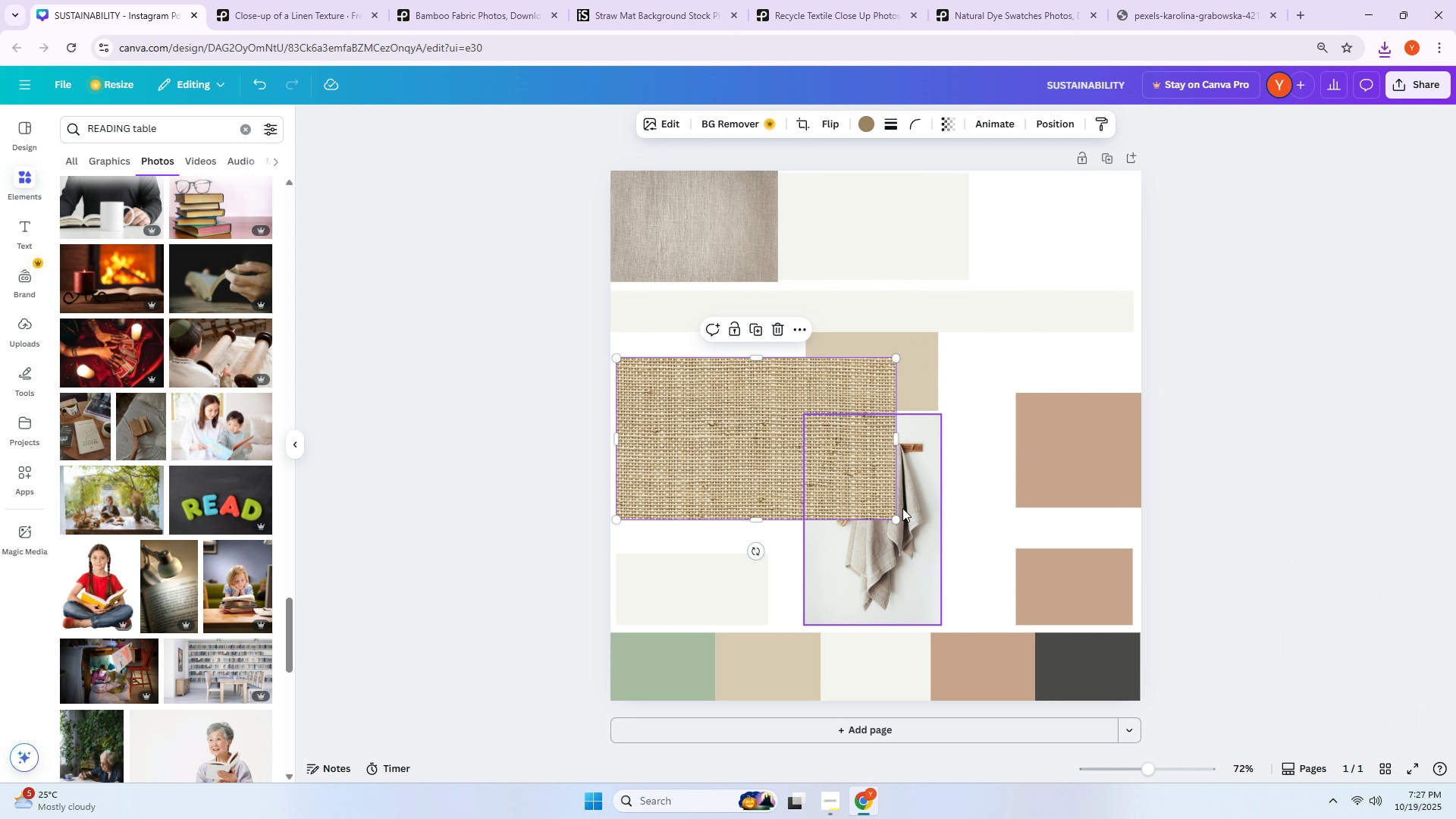 
left_click_drag(start_coordinate=[898, 514], to_coordinate=[776, 459])
 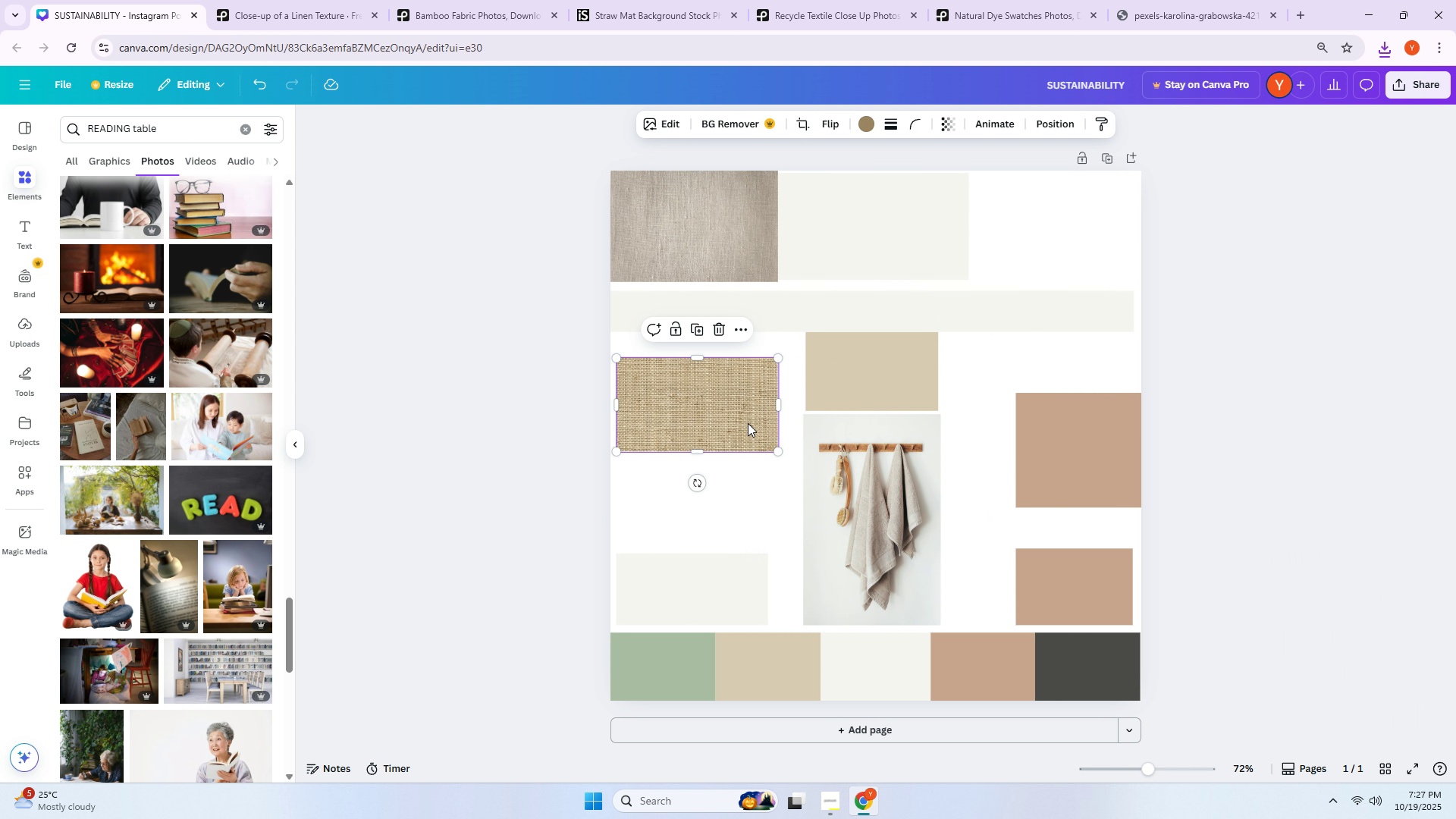 
left_click_drag(start_coordinate=[748, 423], to_coordinate=[748, 438])
 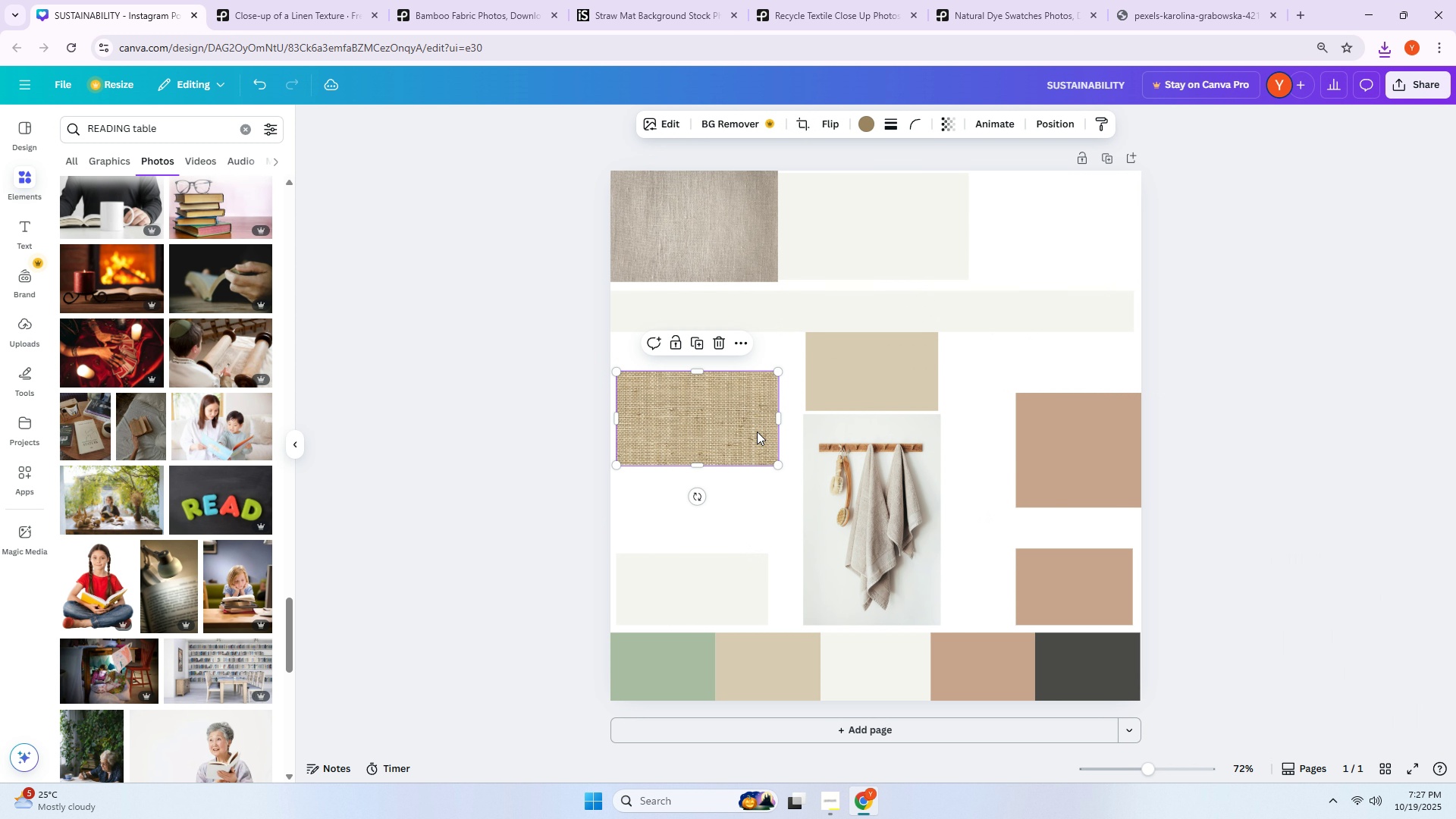 
key(Alt+AltLeft)
 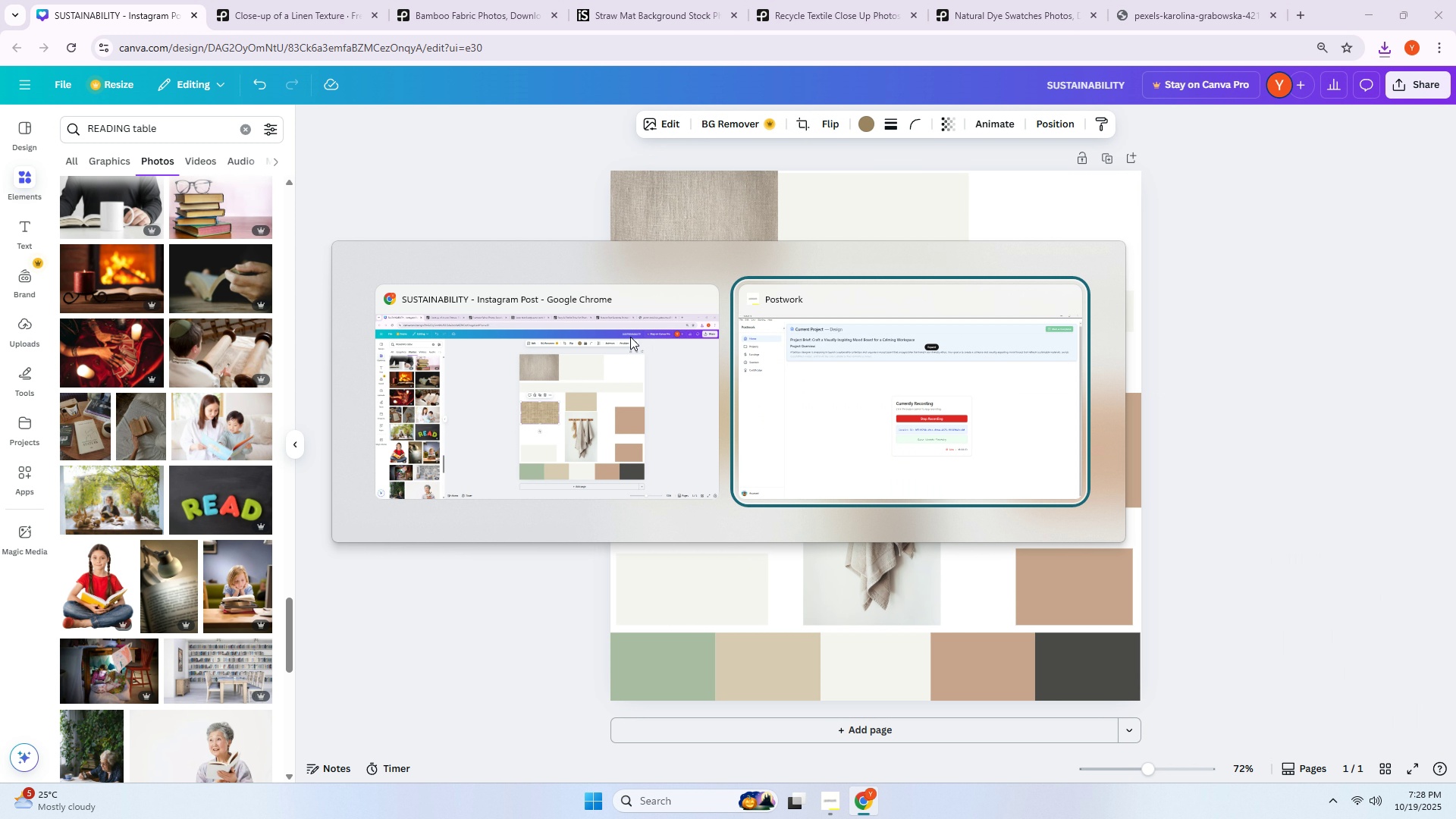 
key(Alt+Tab)